 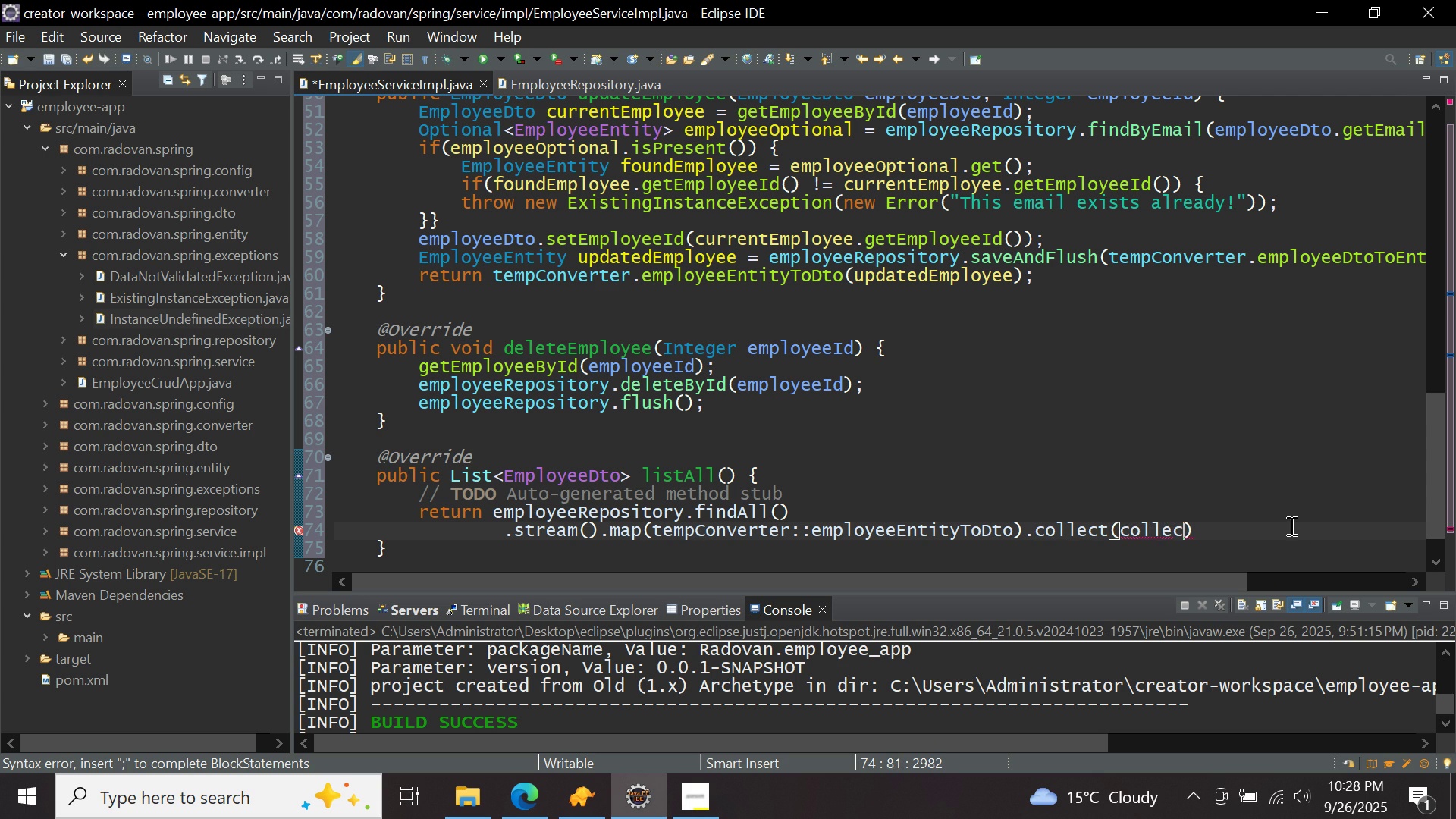 
key(Control+ControlLeft)
 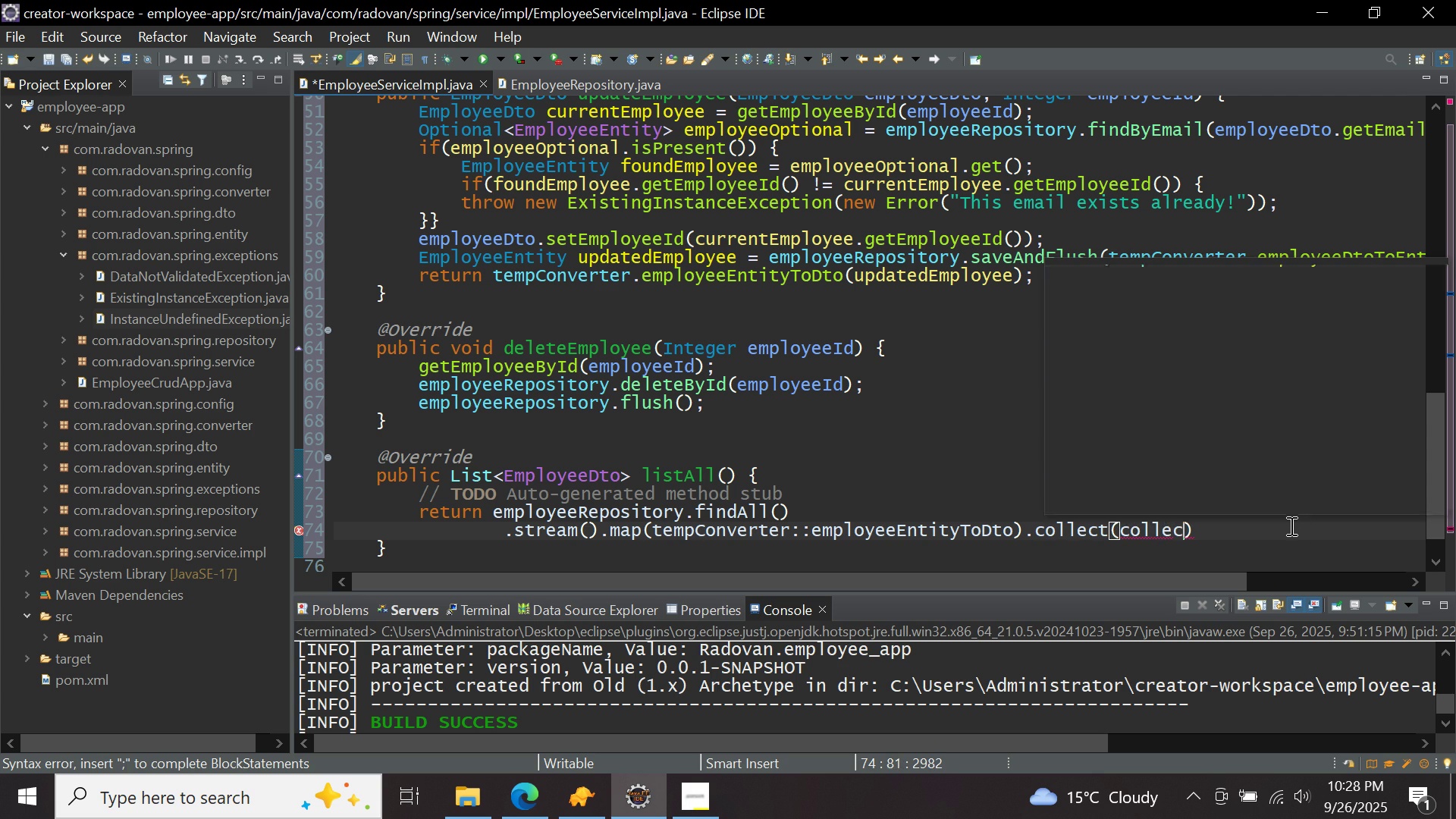 
key(Control+Space)
 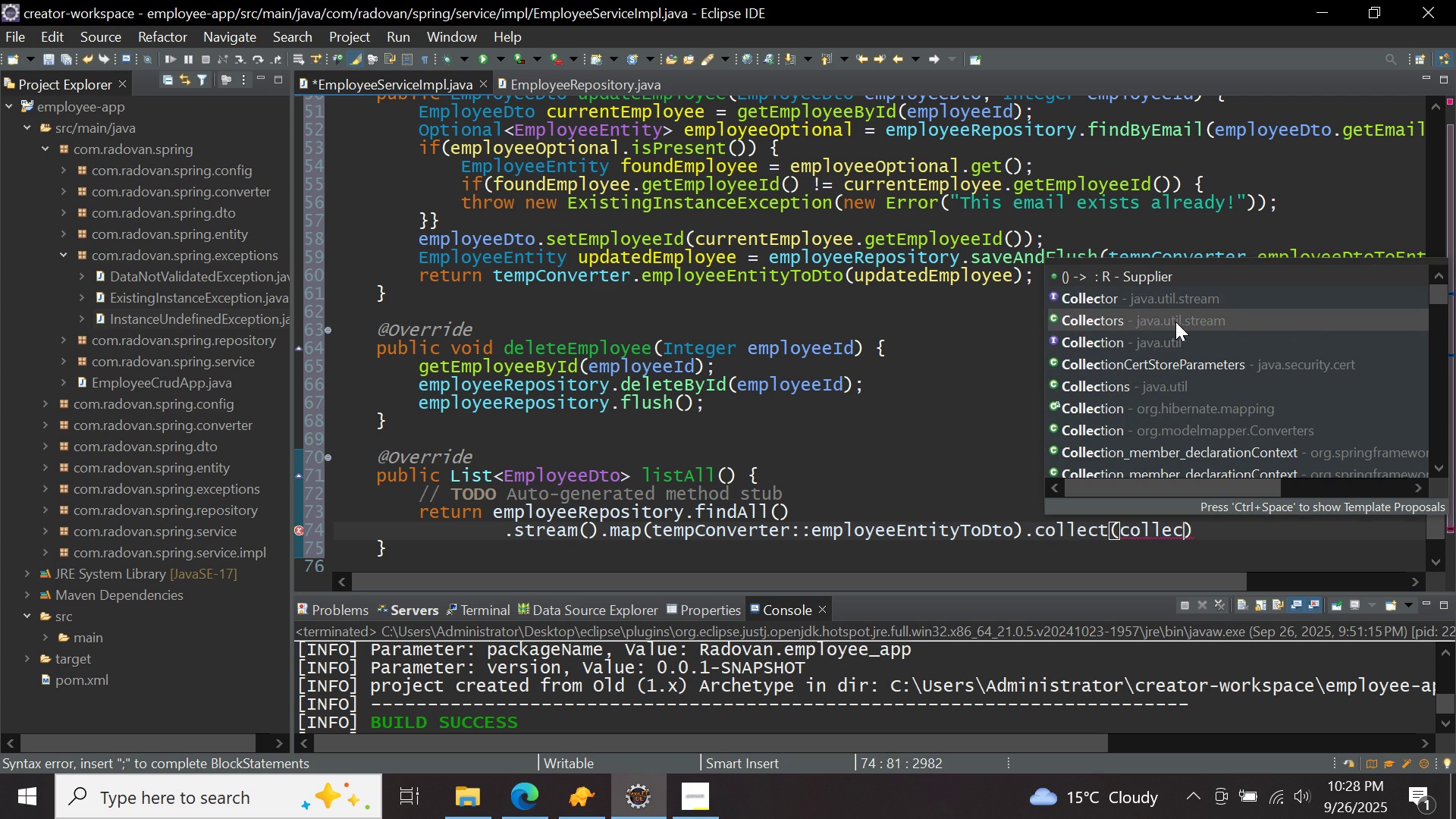 
double_click([1175, 322])
 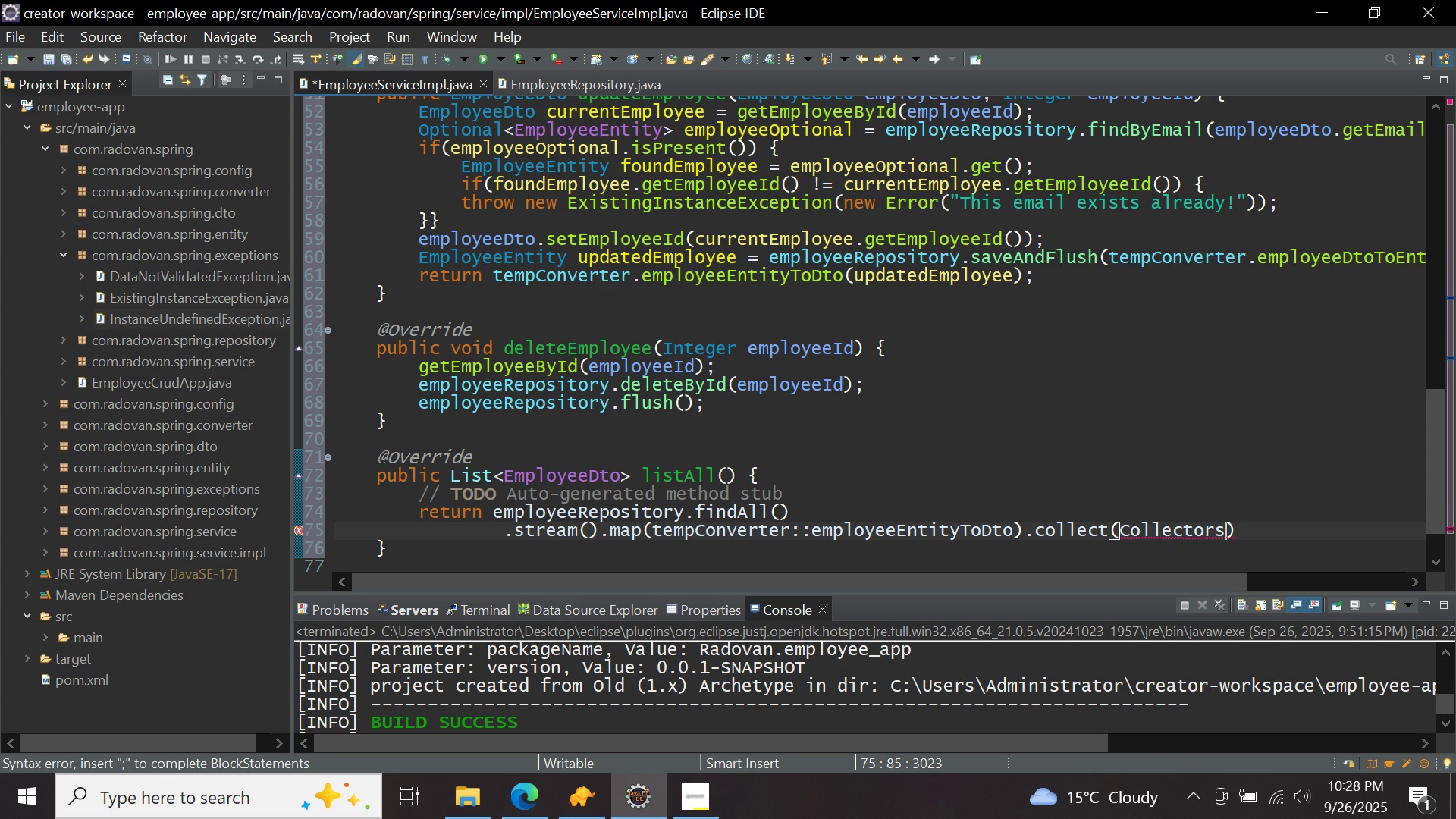 
type(.to)
 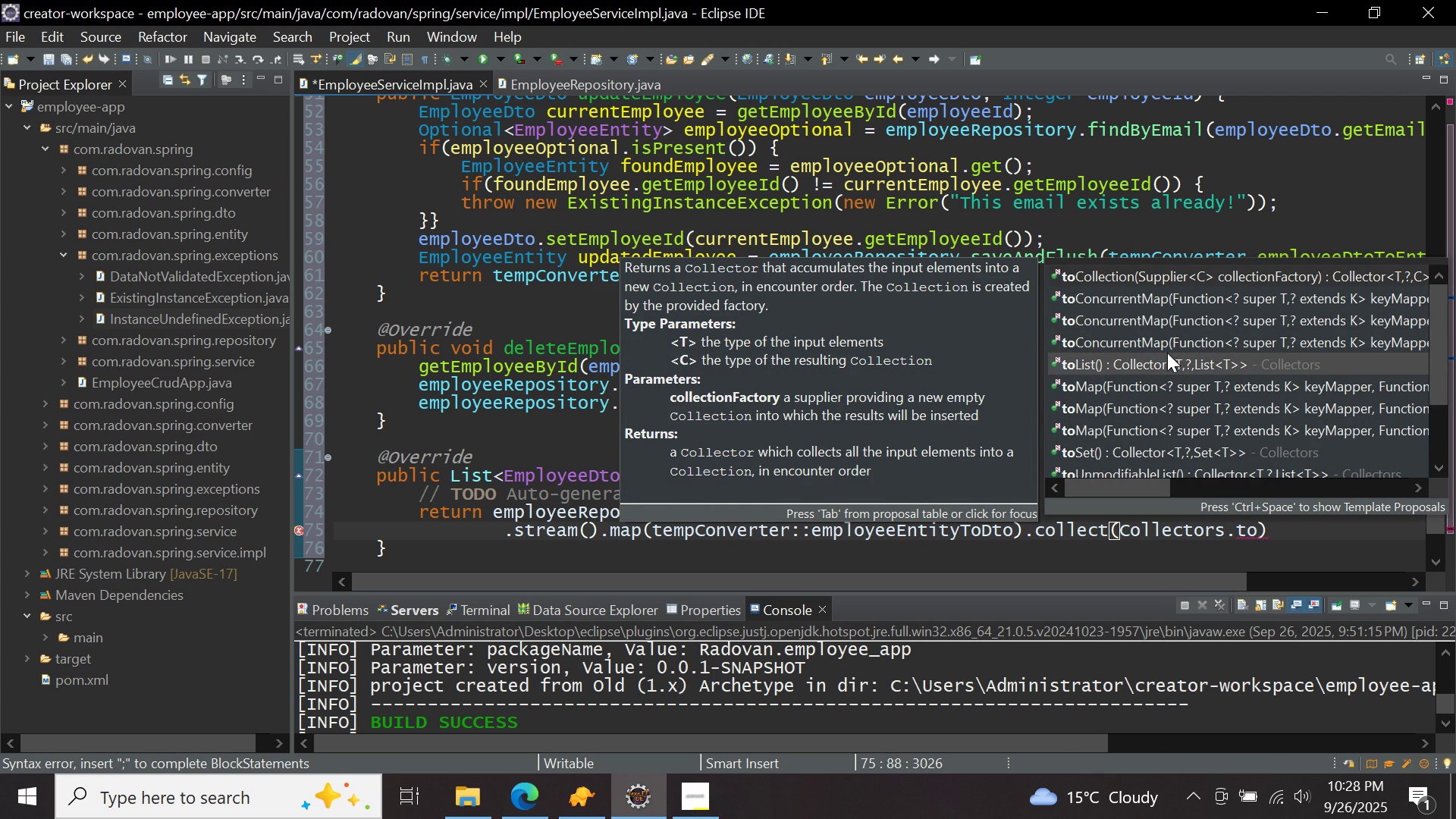 
double_click([1167, 353])
 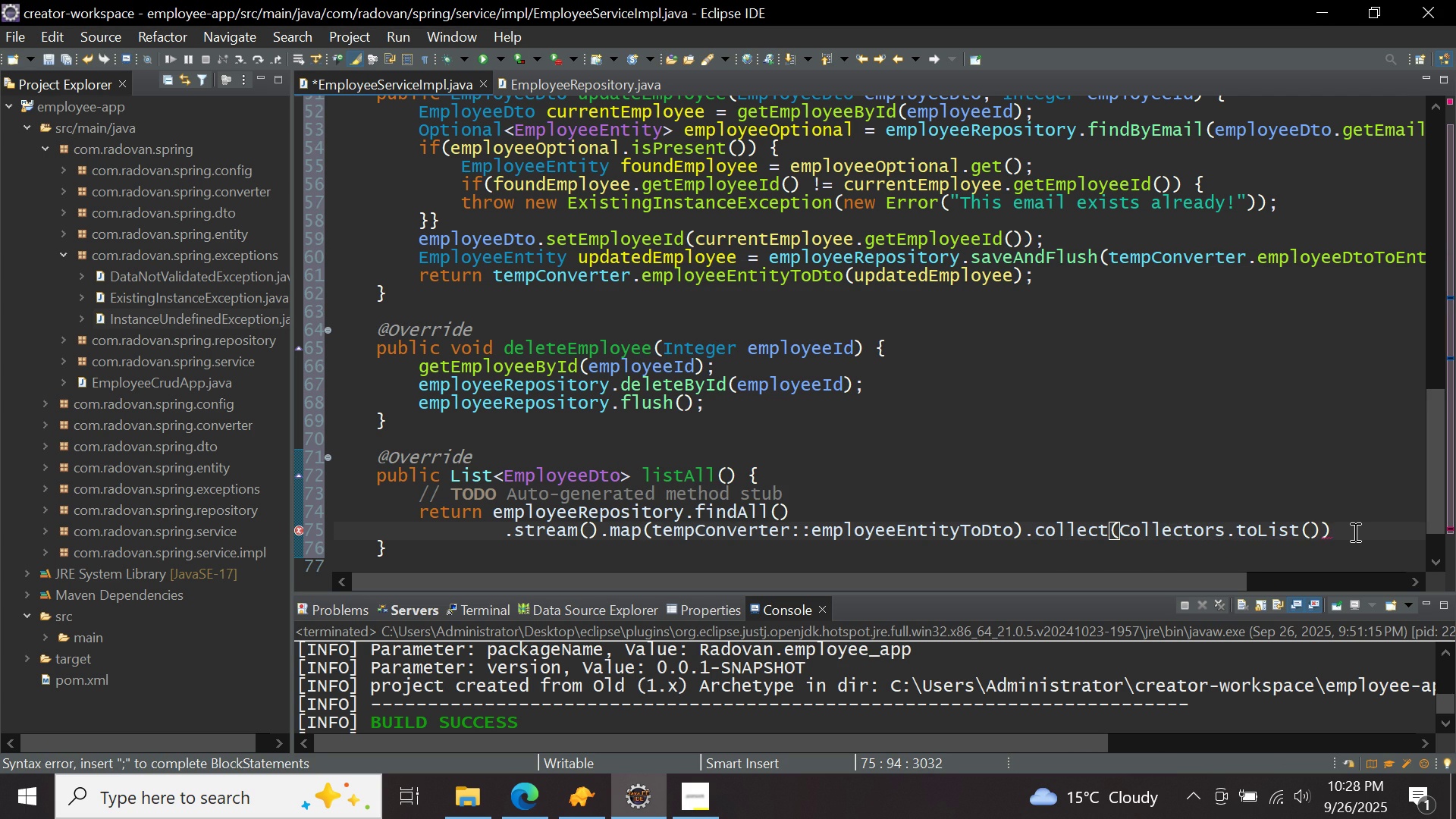 
left_click([1354, 532])
 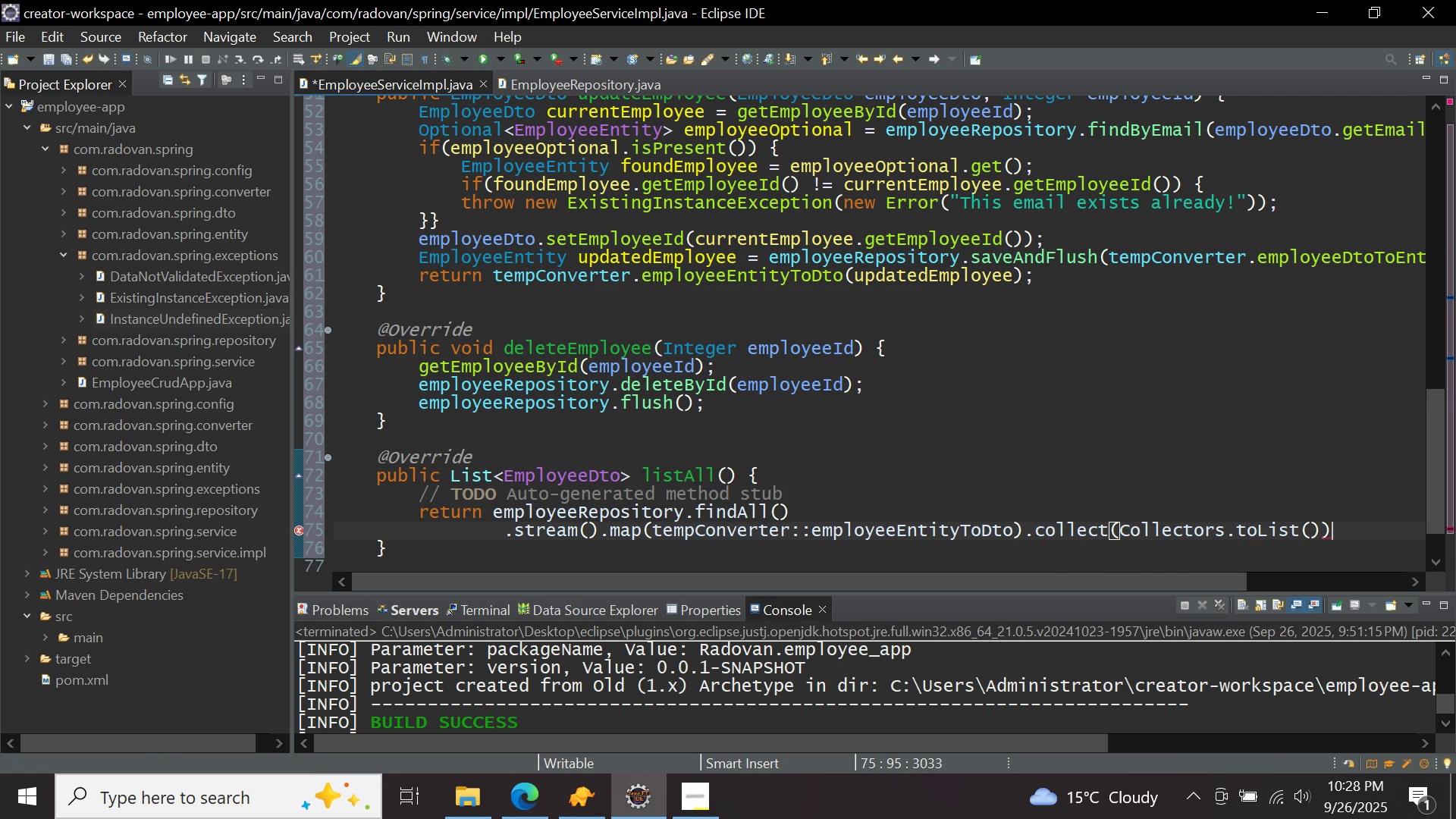 
key(Semicolon)